 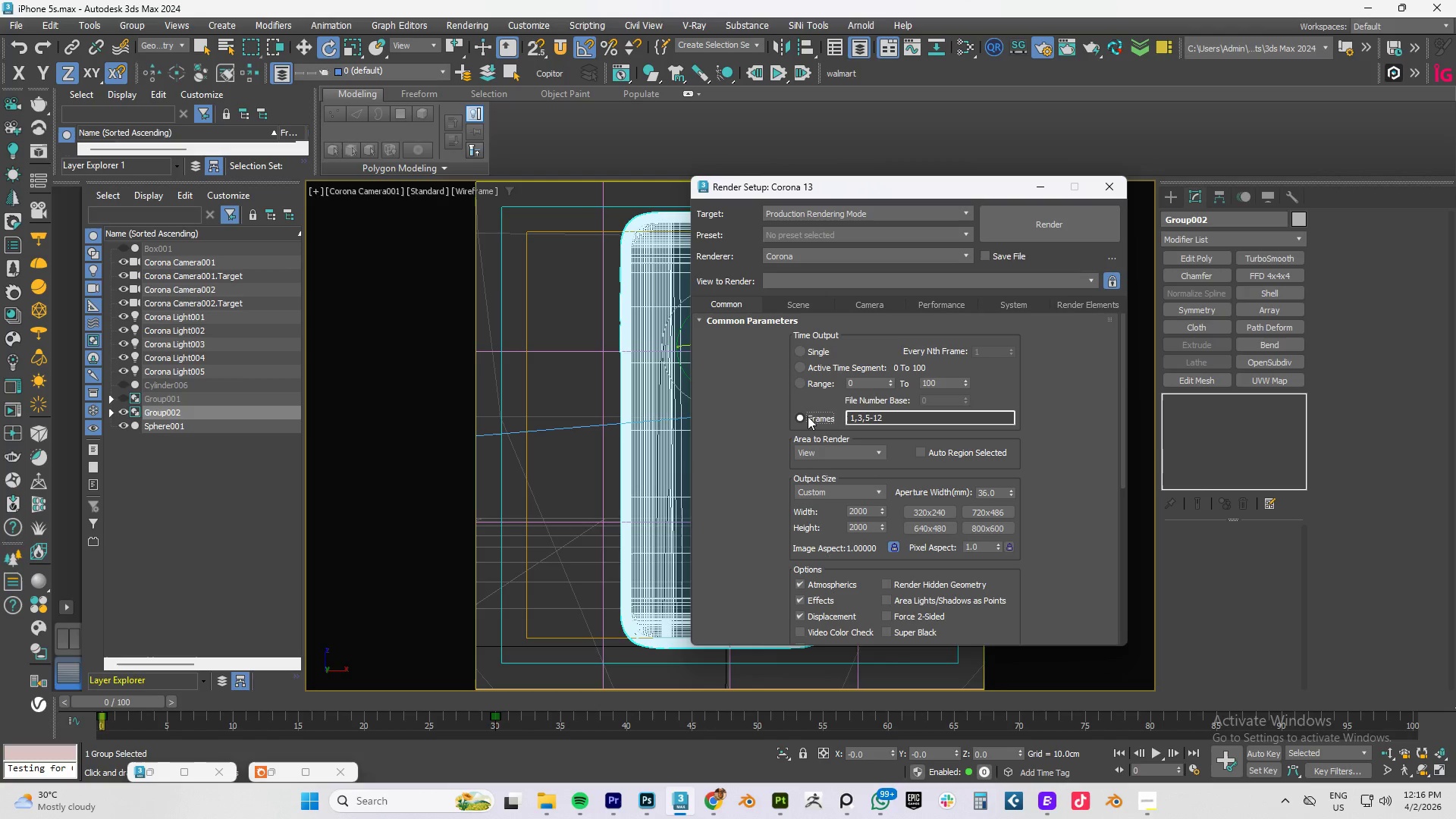 
left_click_drag(start_coordinate=[905, 417], to_coordinate=[799, 417])
 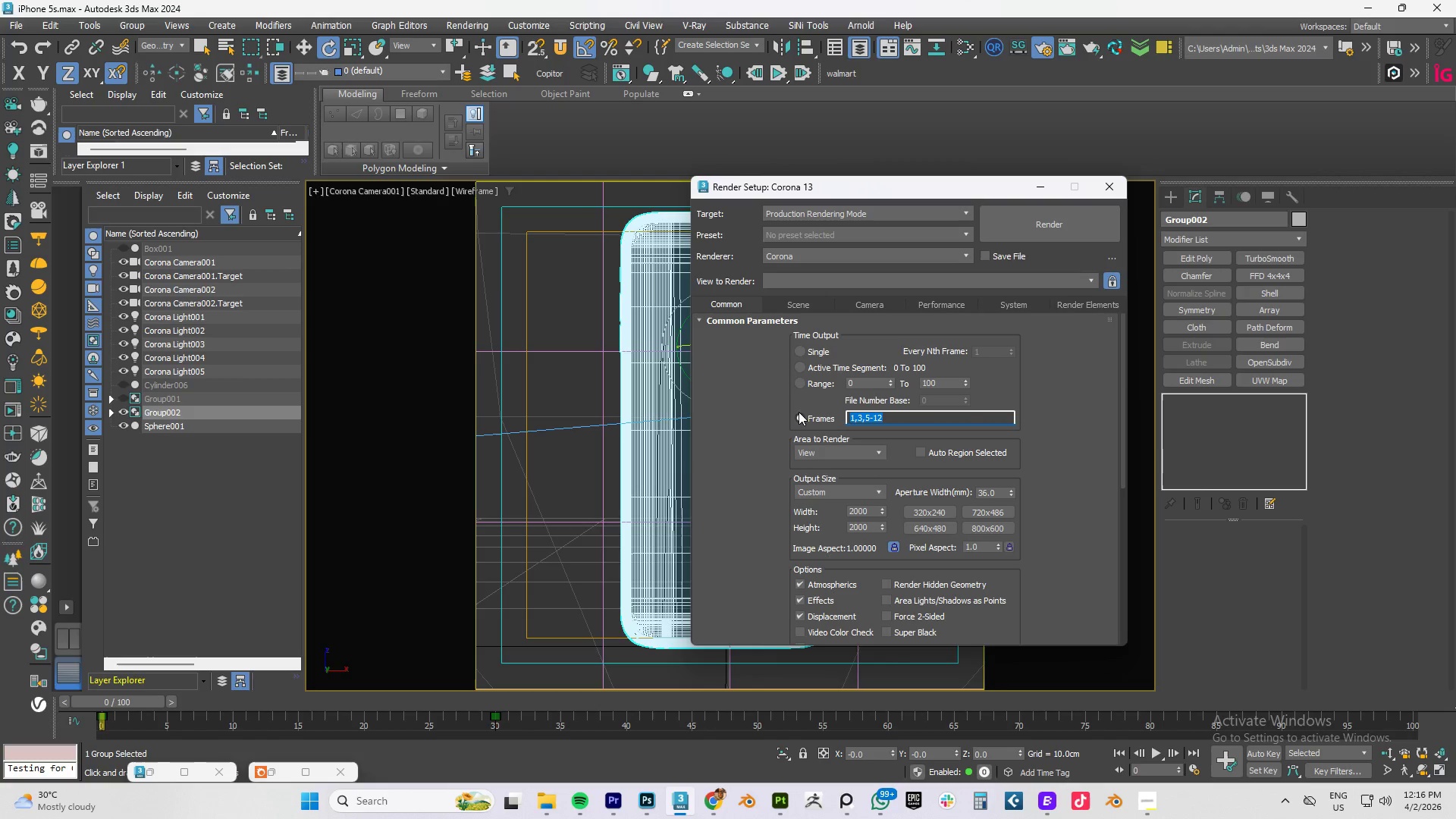 
key(Numpad0)
 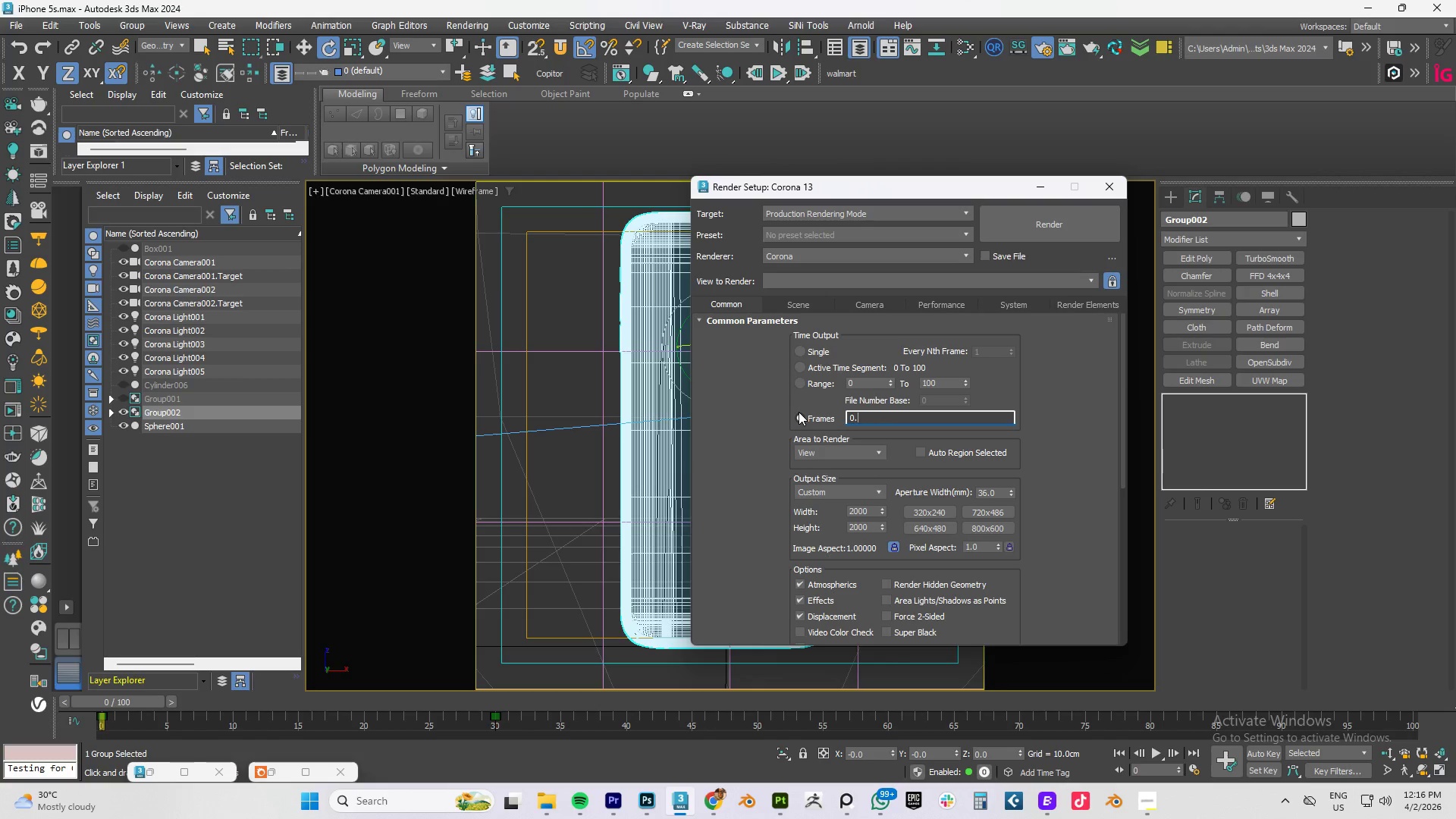 
key(NumpadDecimal)
 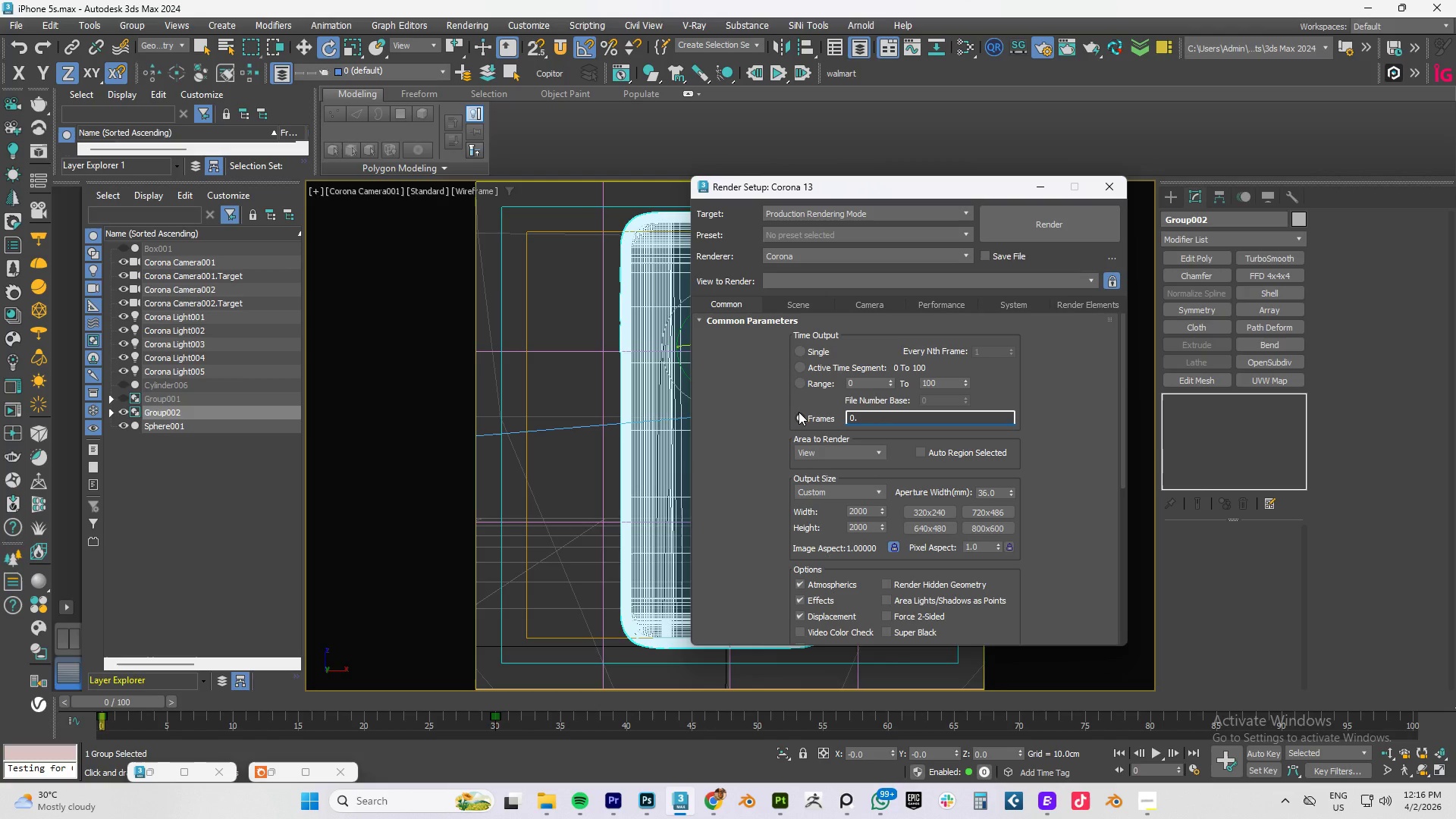 
key(Backspace)
 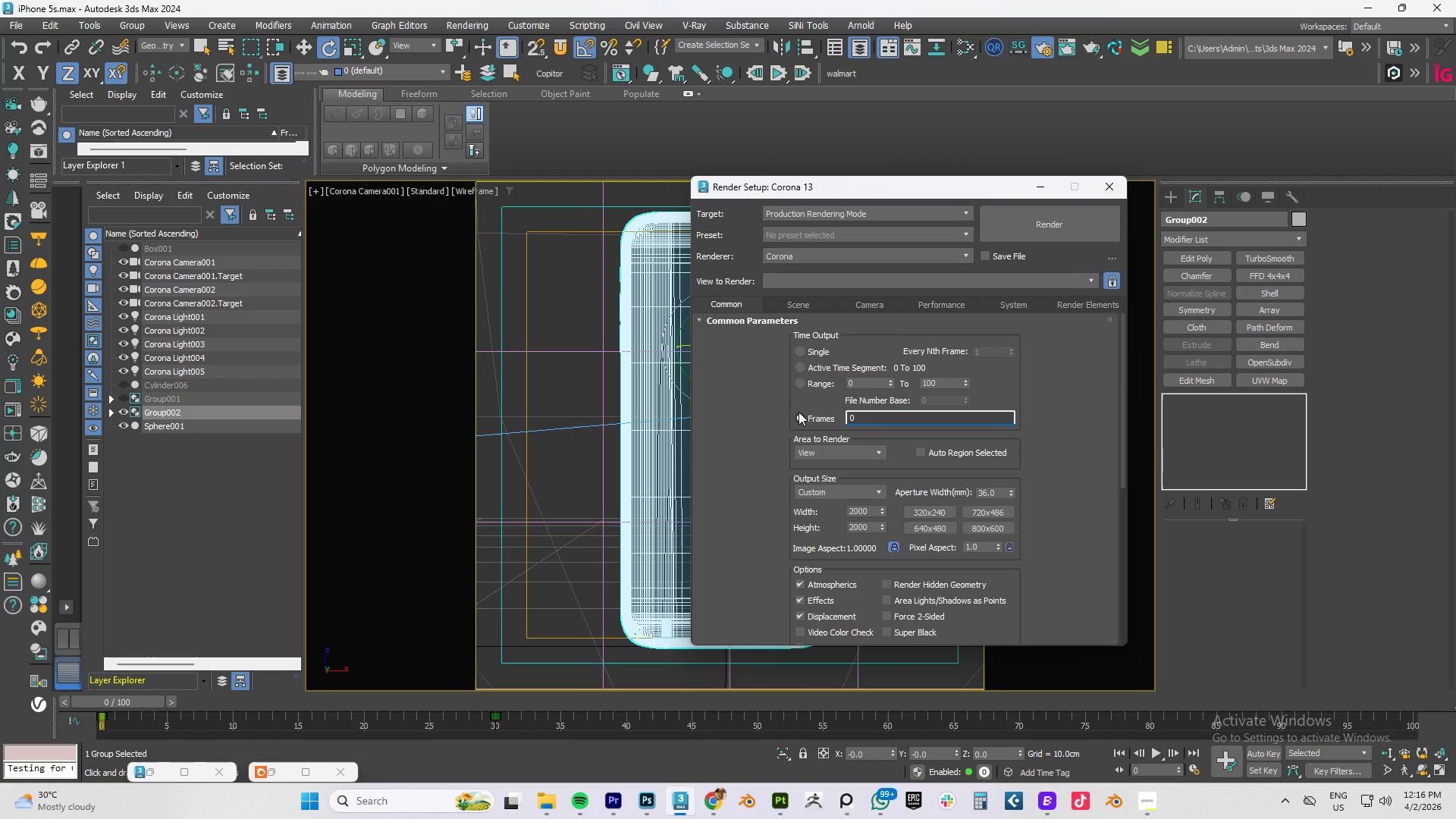 
key(NumpadSubtract)
 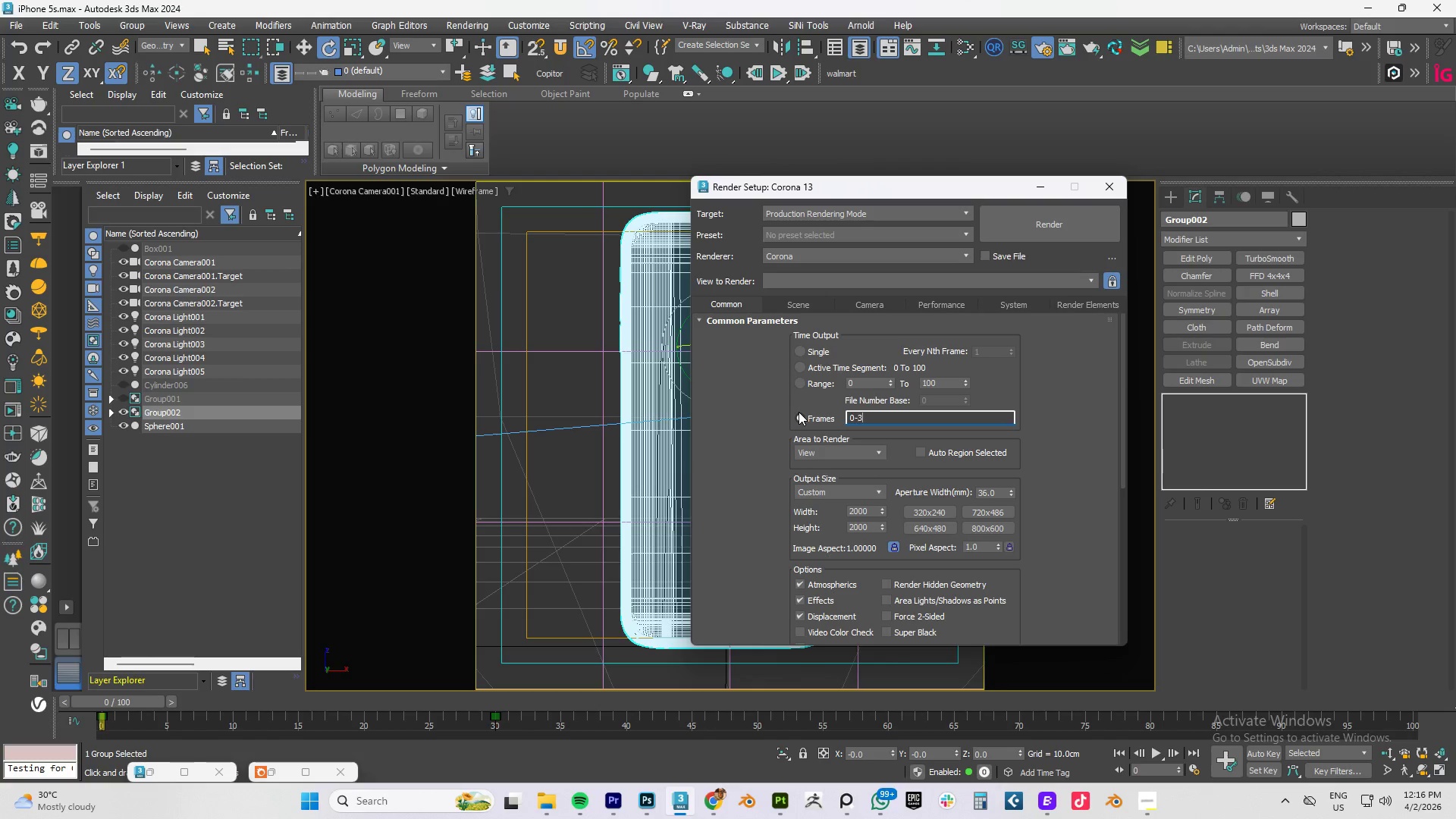 
key(Numpad3)
 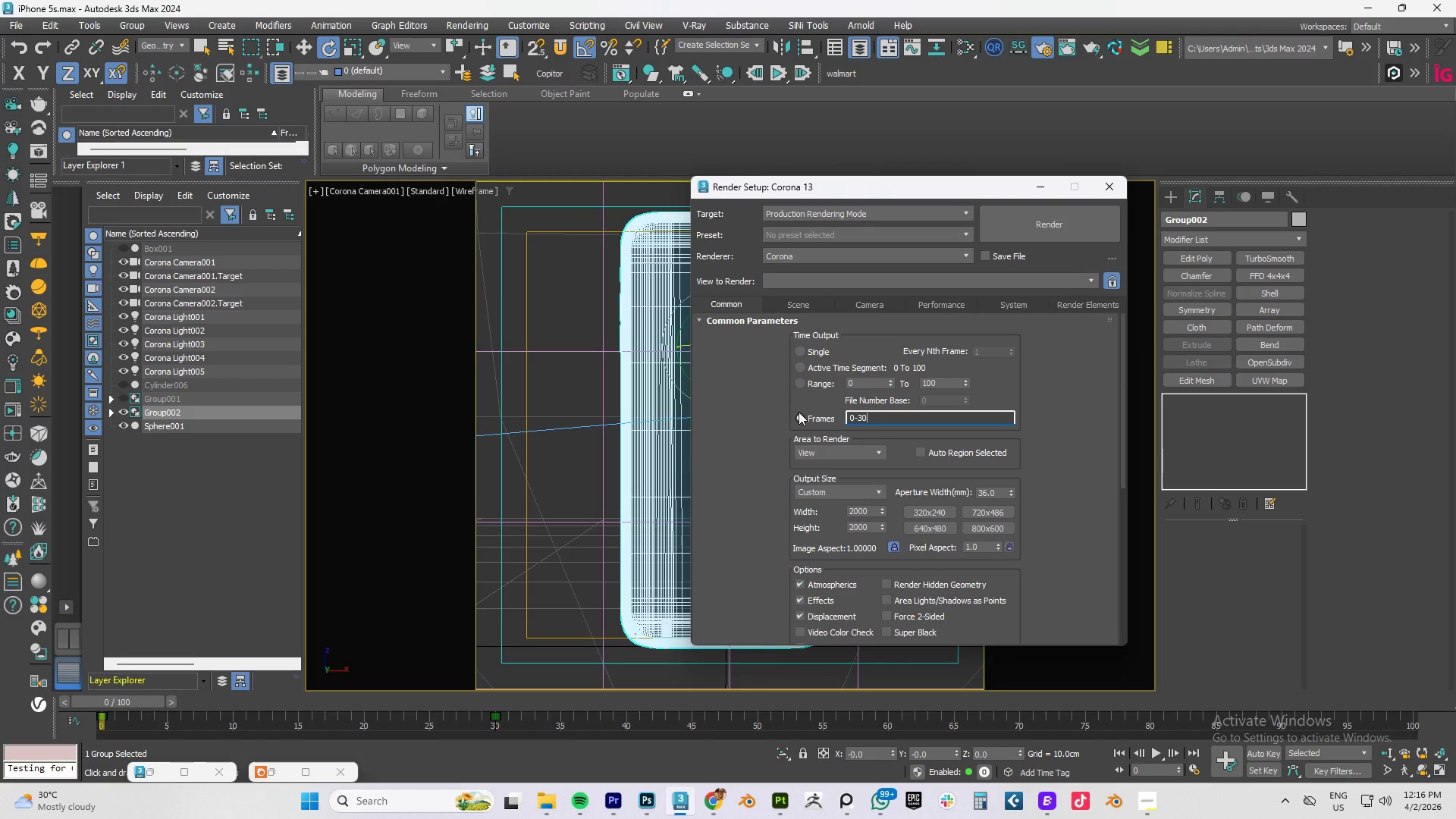 
key(Numpad0)
 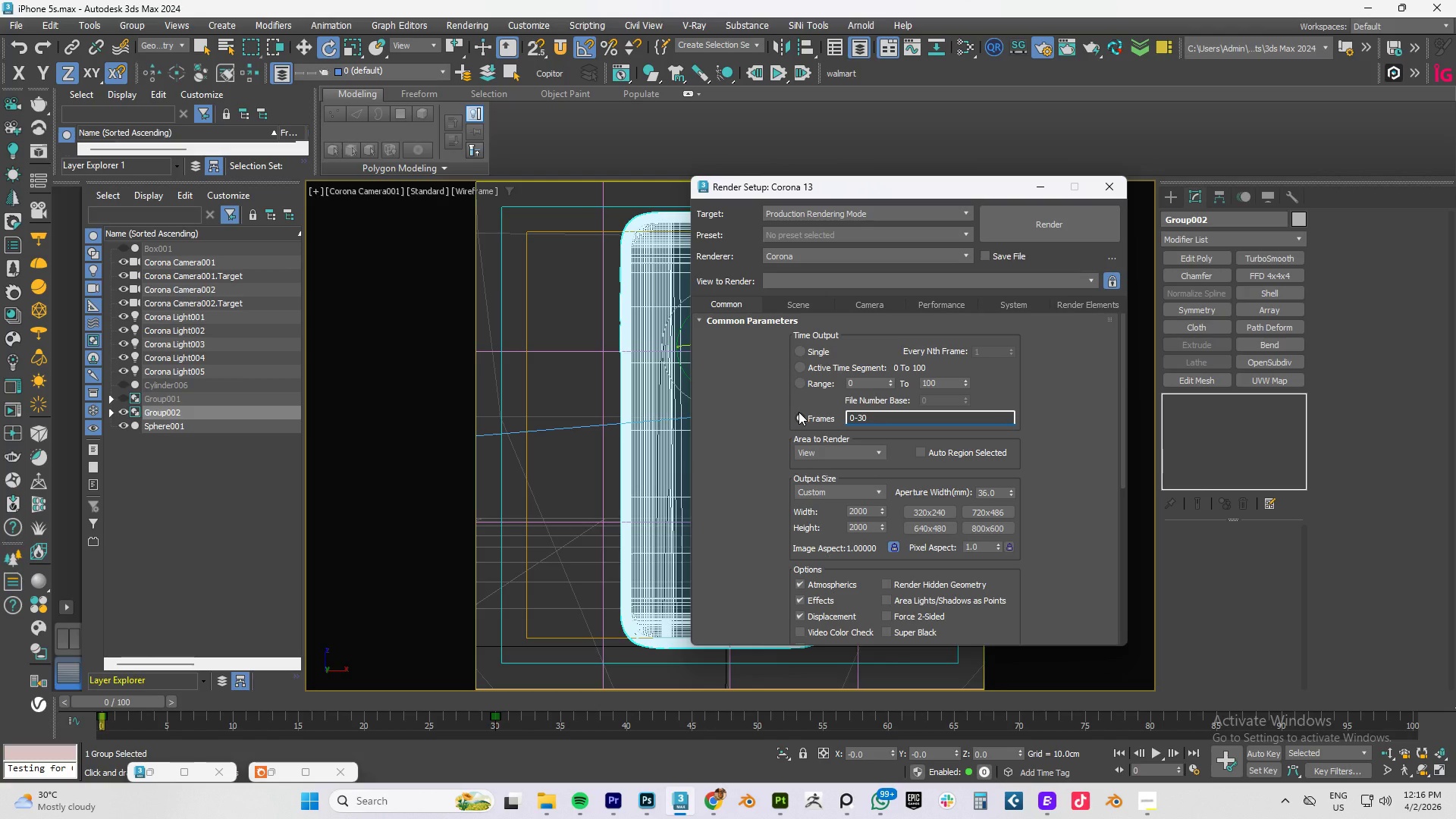 
key(NumpadEnter)
 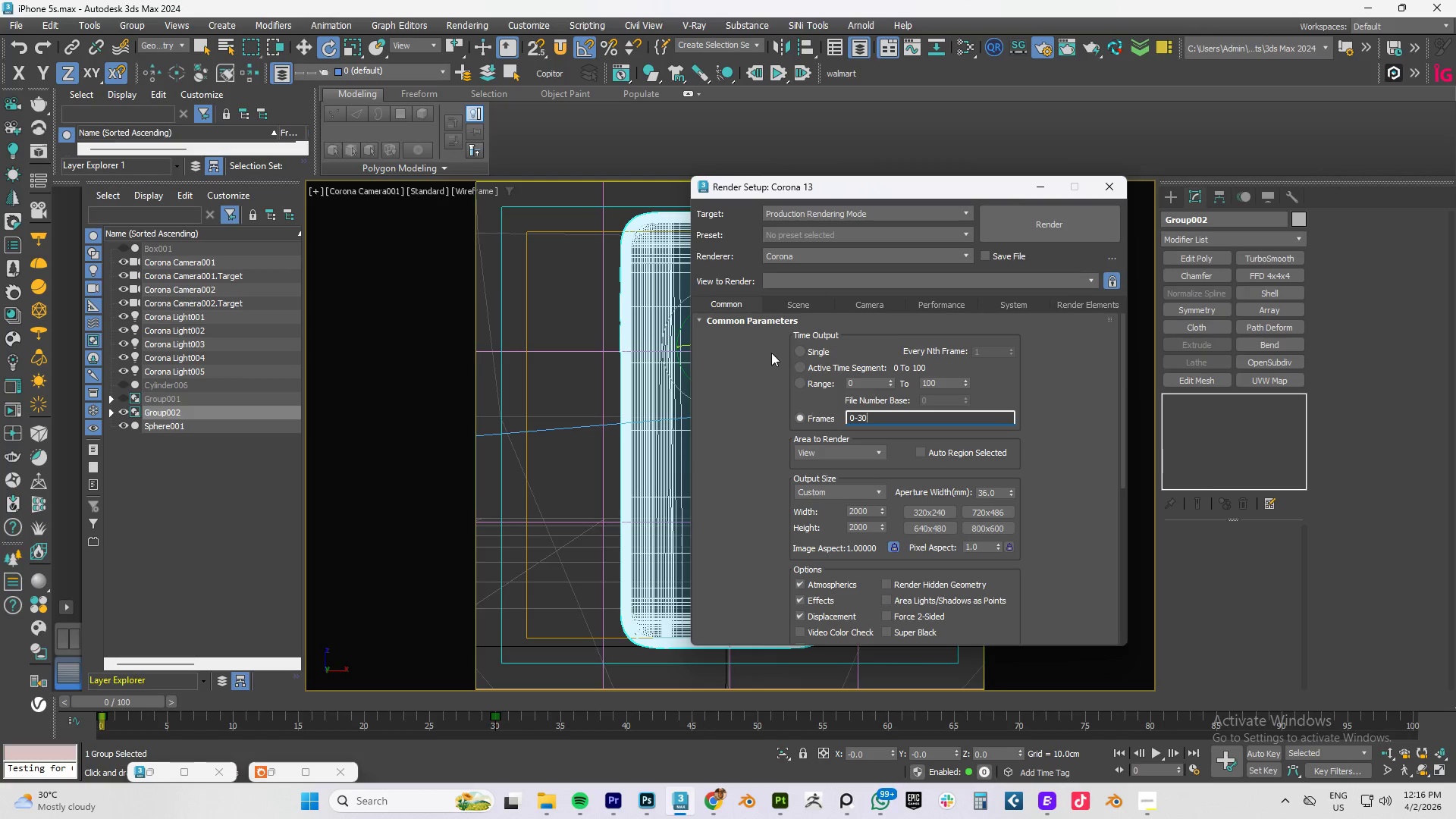 
key(Alt+AltLeft)
 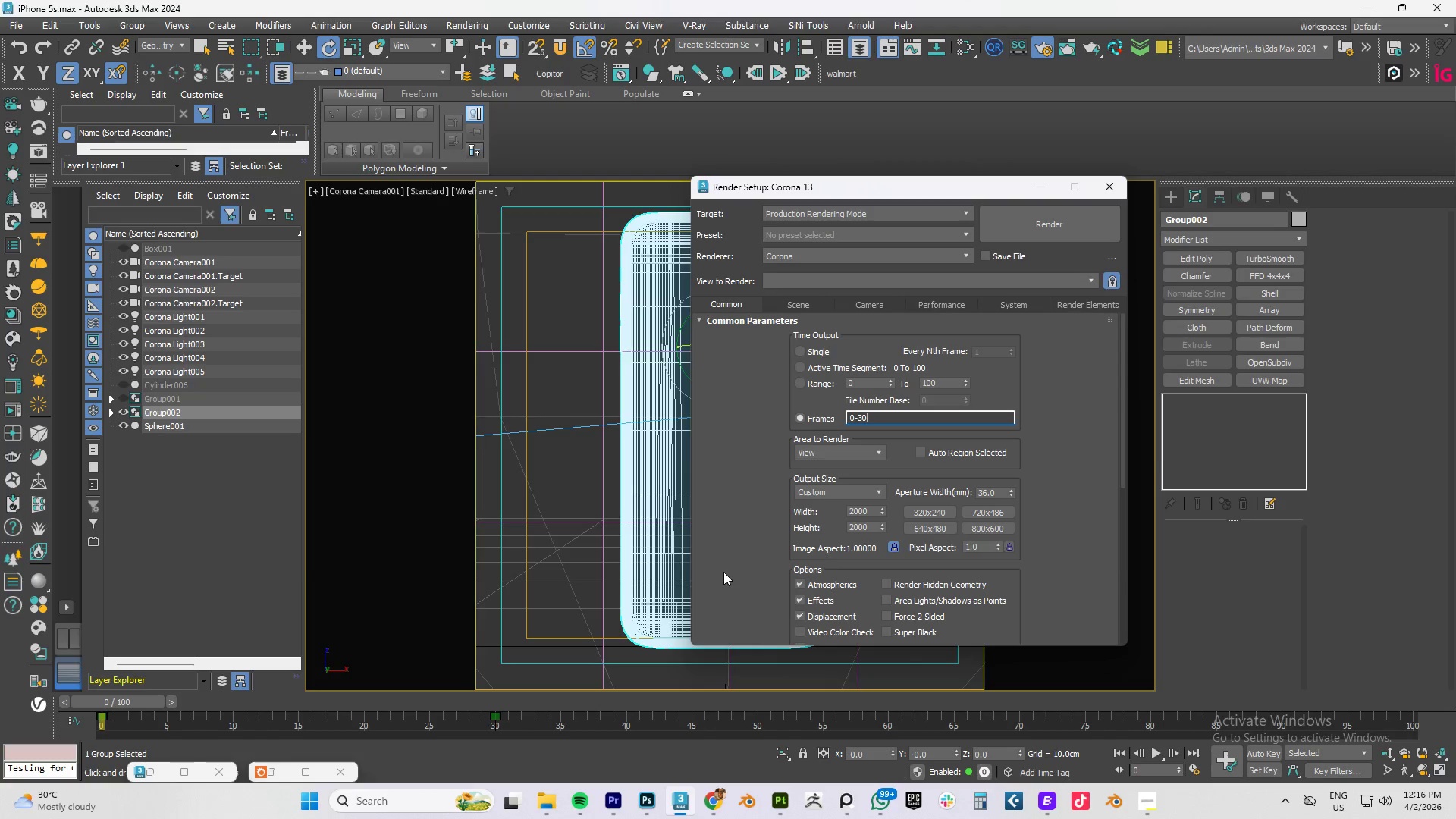 
key(Alt+Tab)